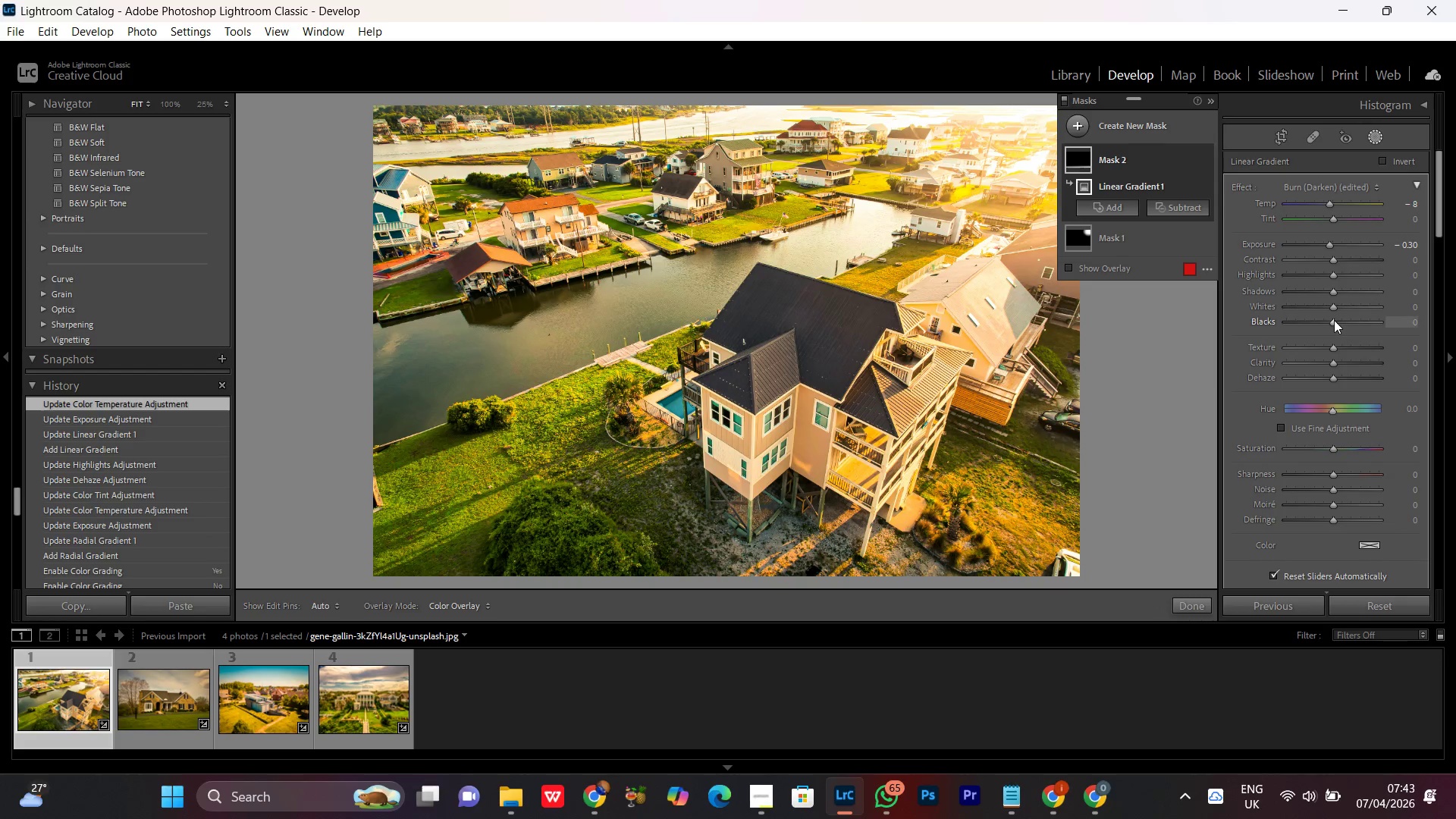 
left_click([1334, 320])
 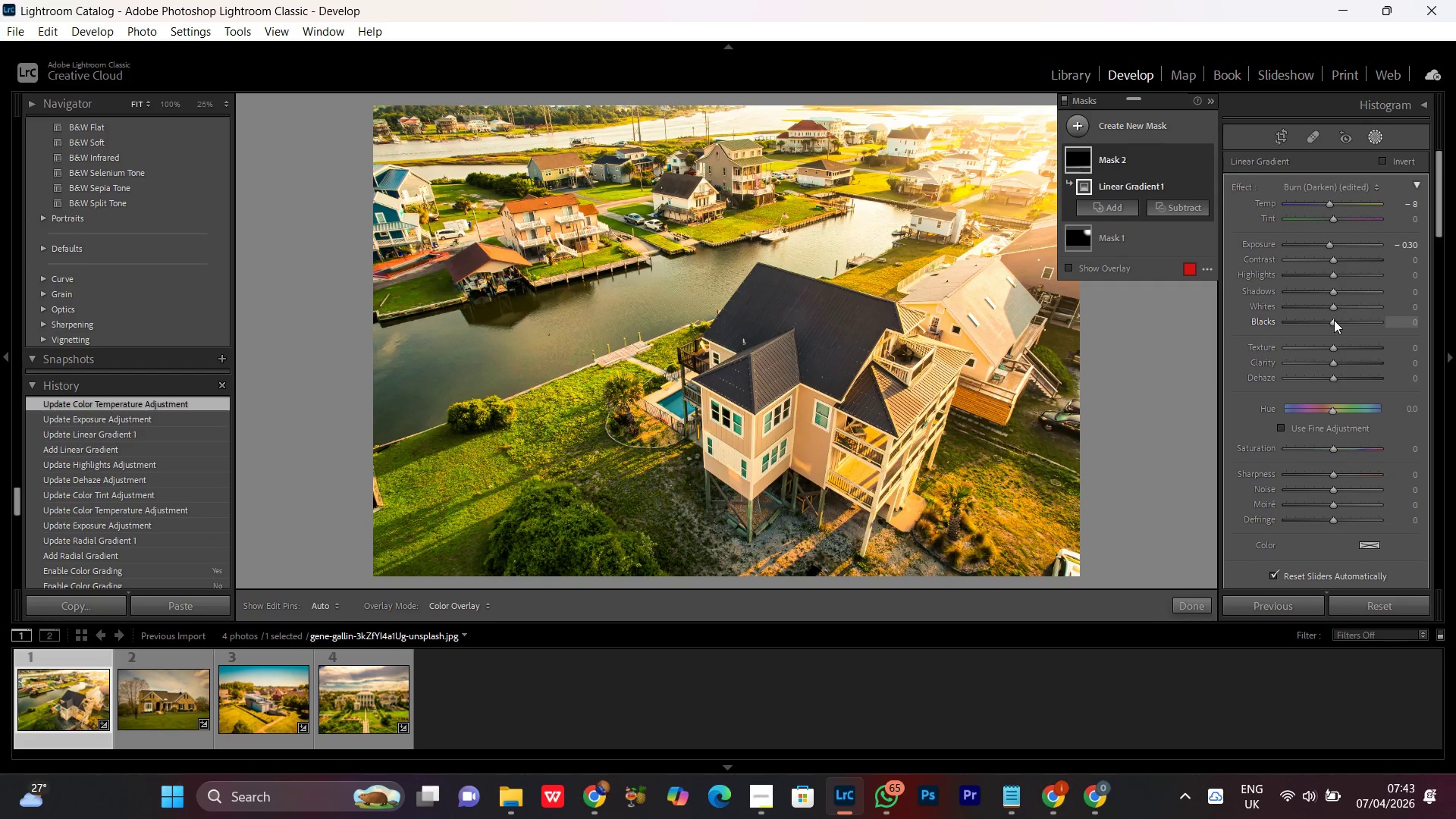 
scroll: coordinate [1332, 320], scroll_direction: down, amount: 6.0
 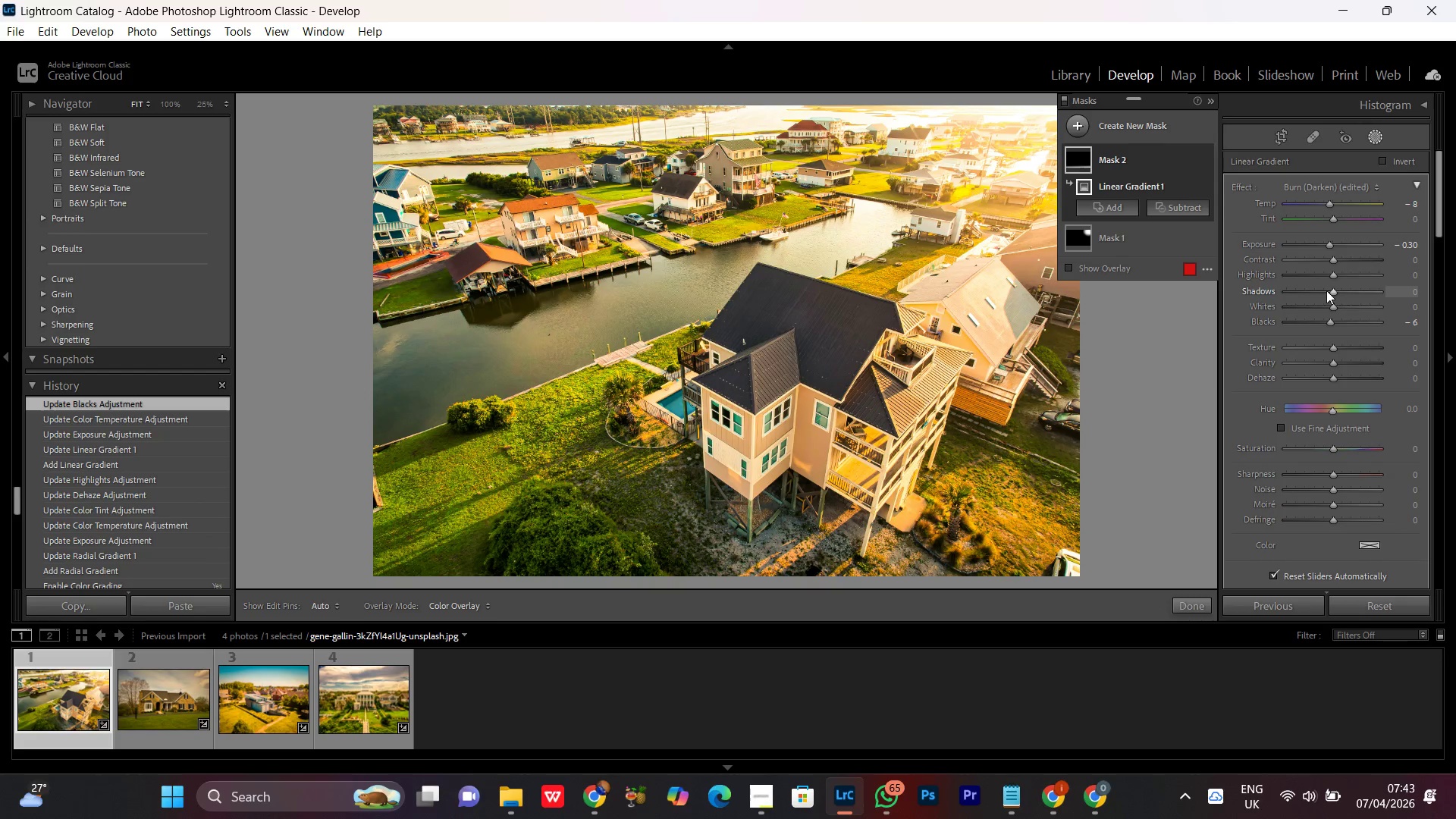 
left_click([1335, 294])
 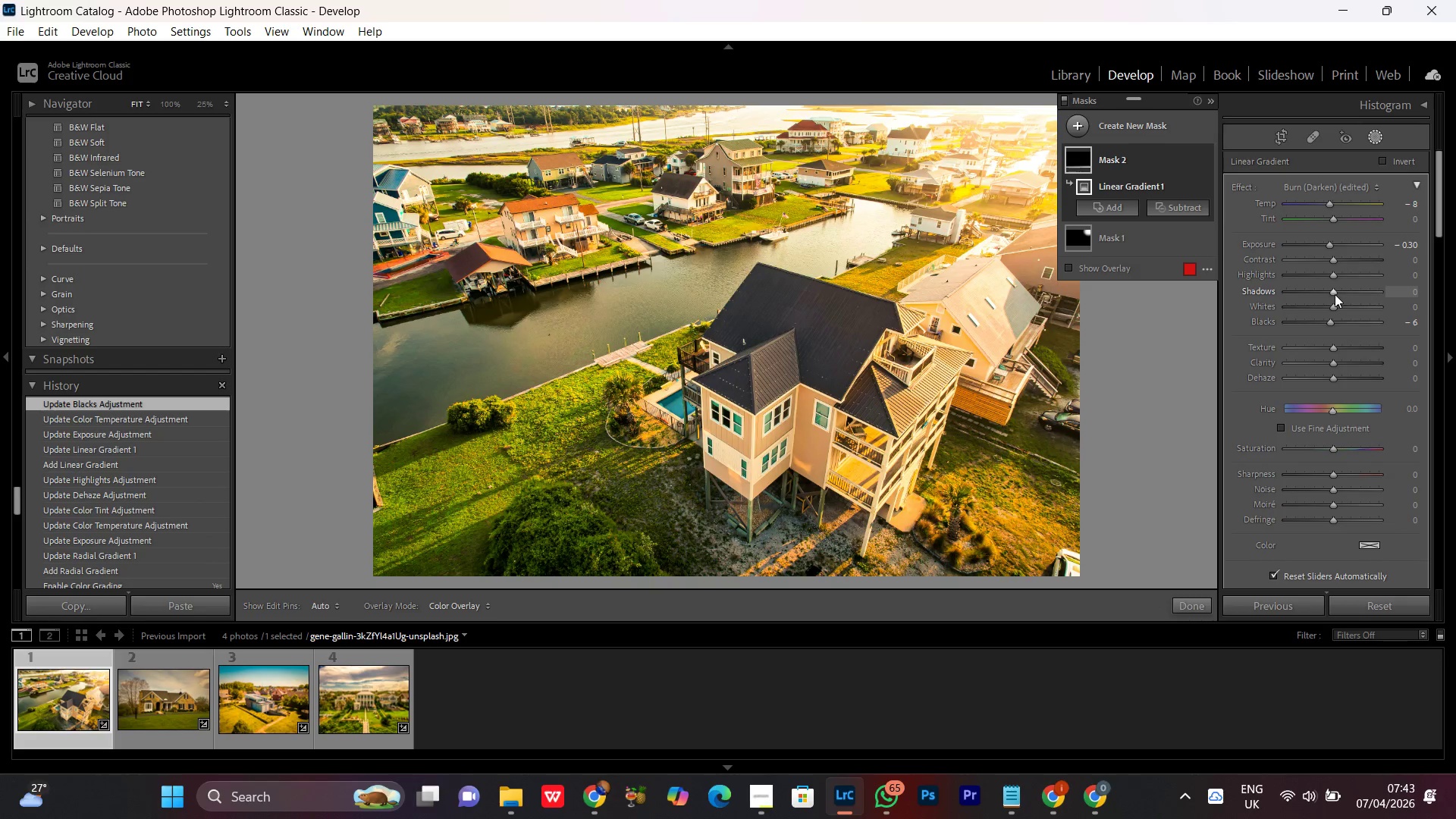 
scroll: coordinate [1335, 296], scroll_direction: down, amount: 6.0
 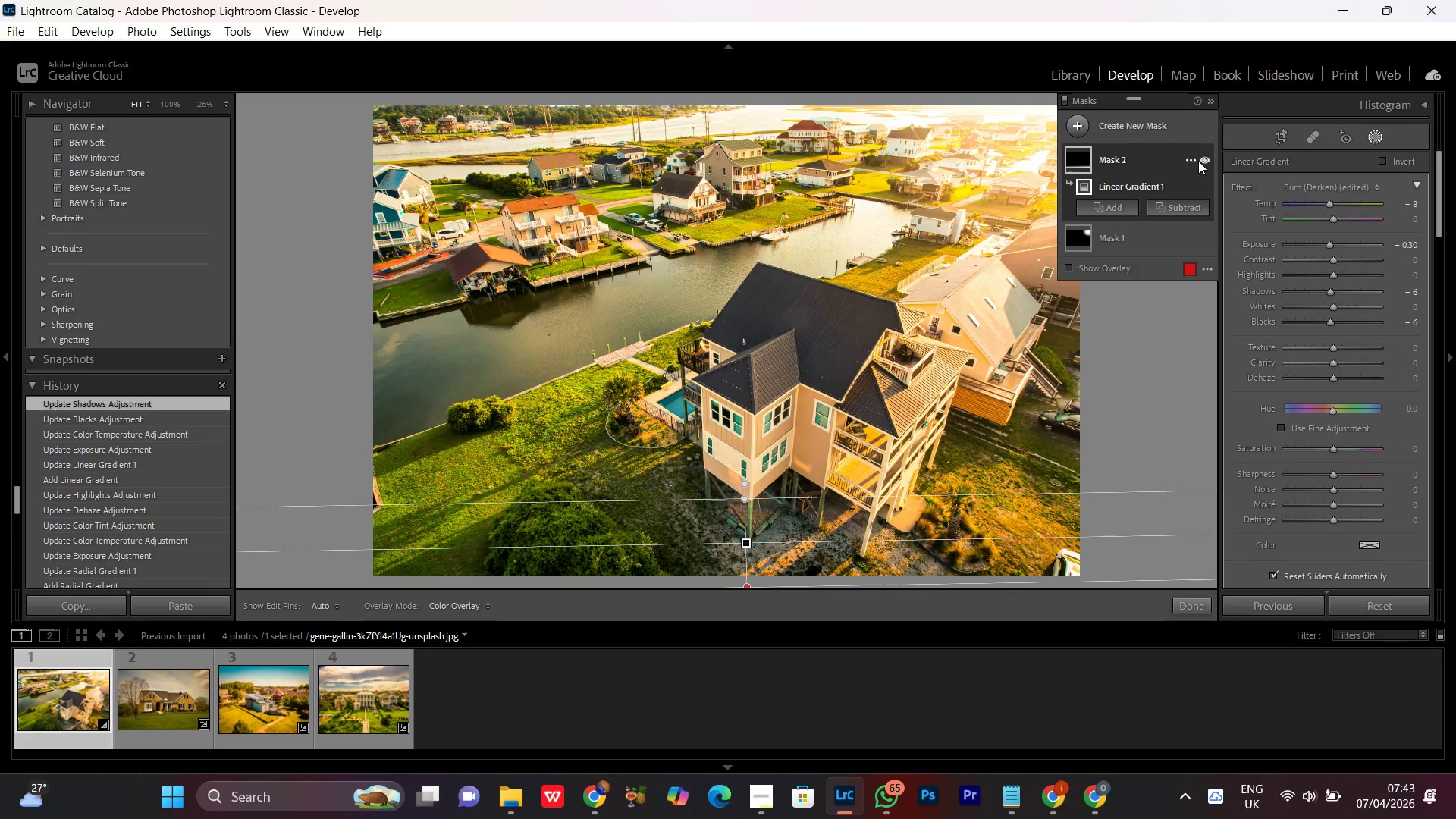 
left_click([1202, 160])
 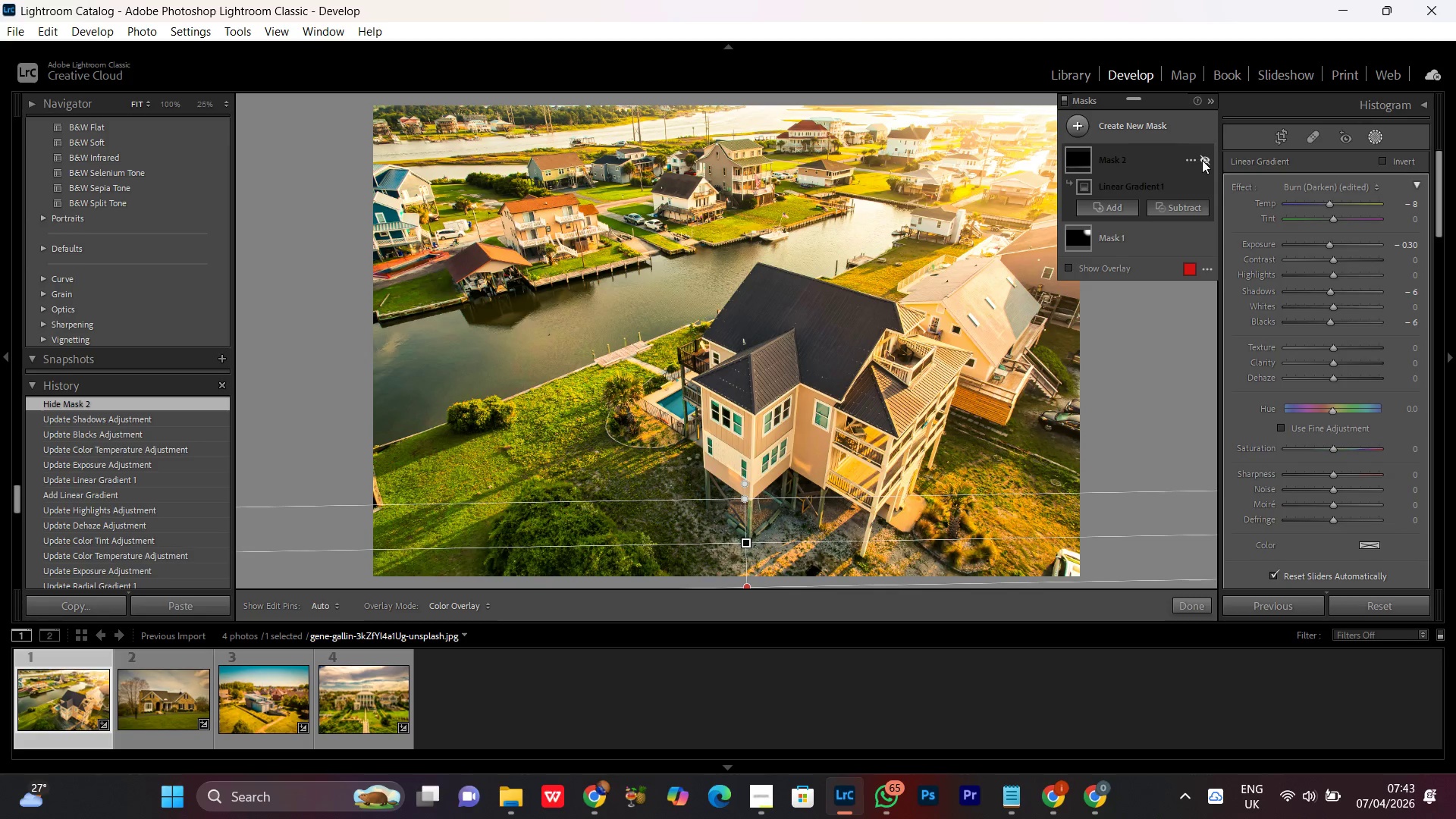 
left_click([1202, 160])
 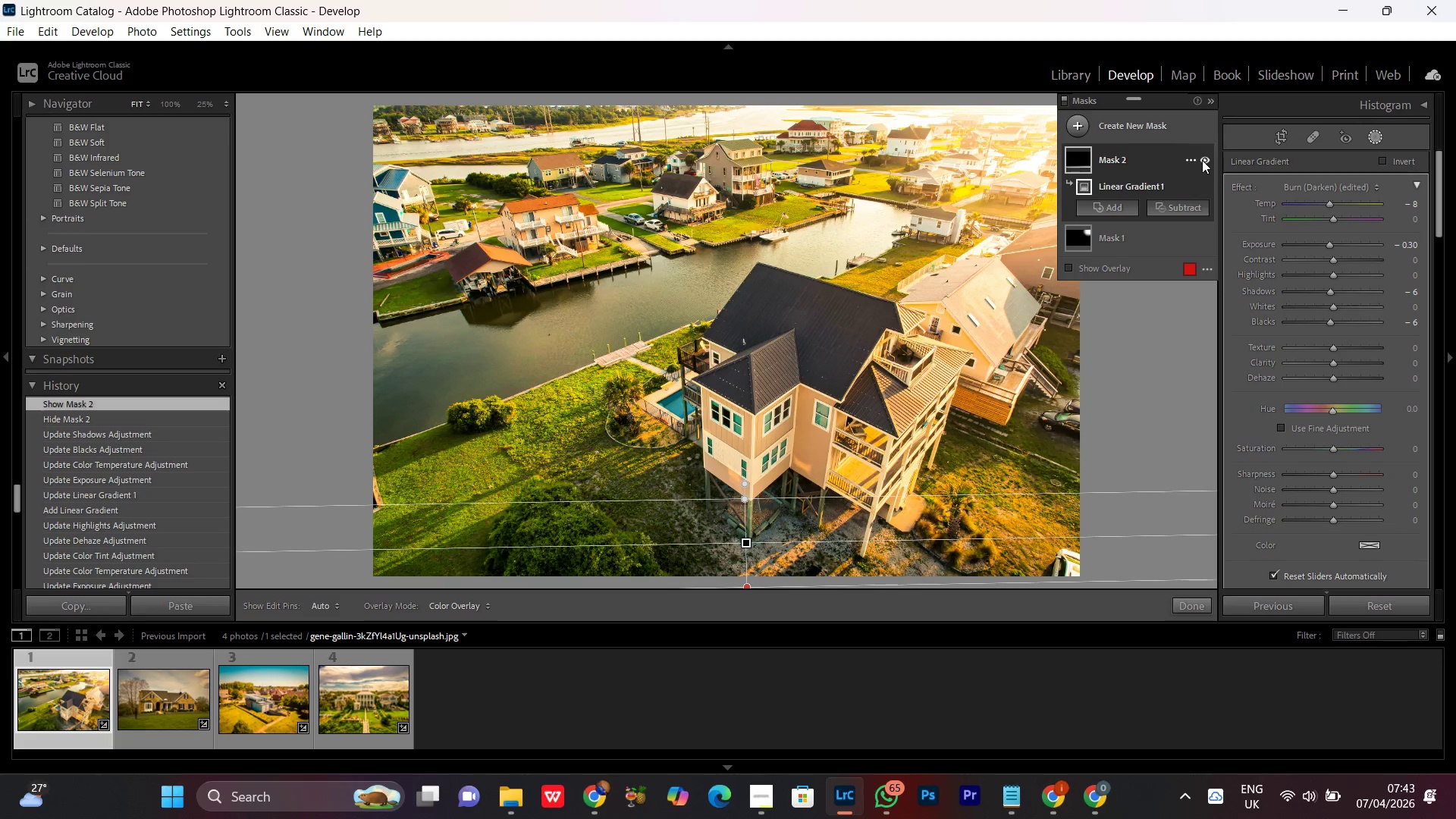 
left_click([1202, 160])
 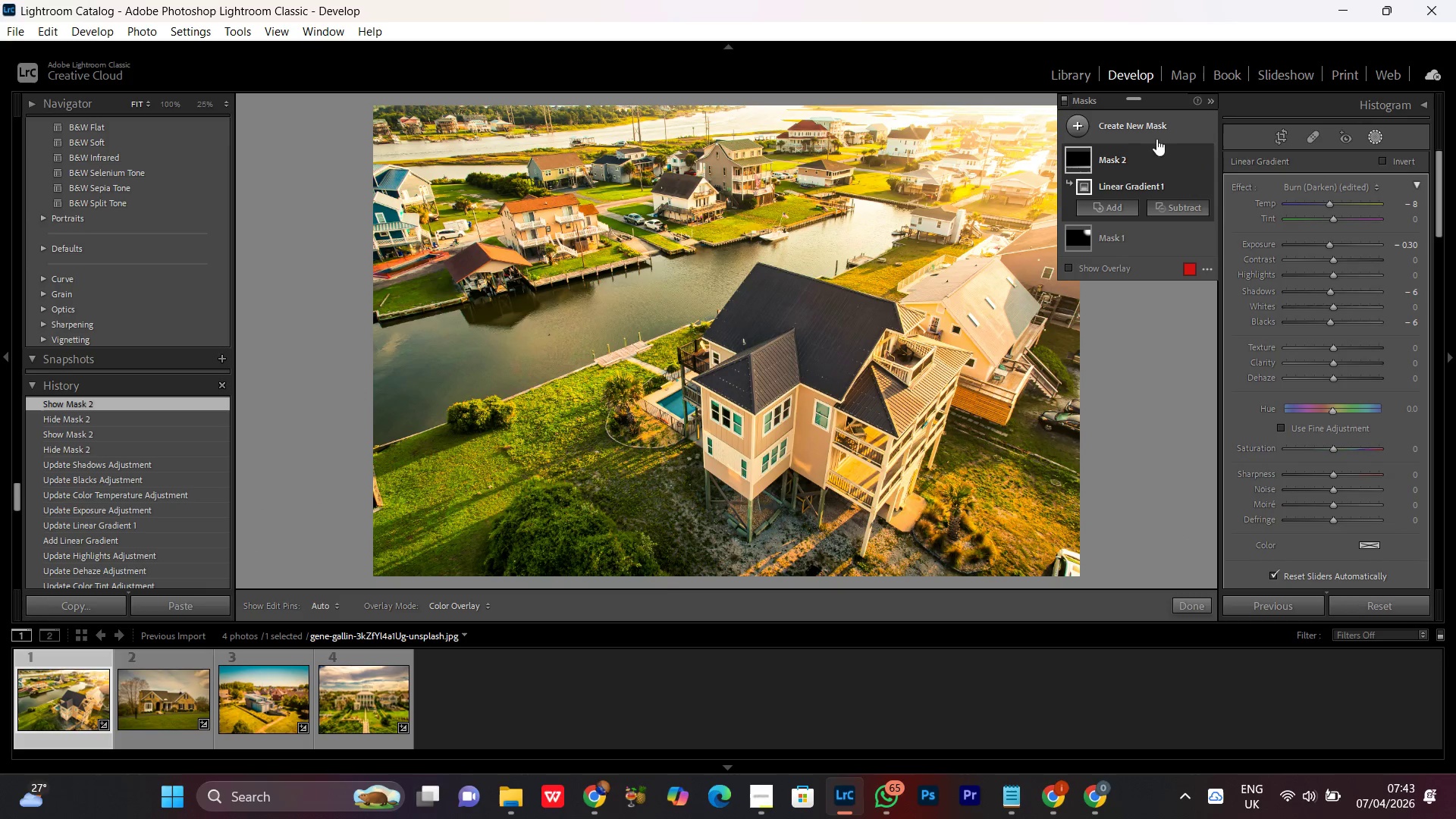 
left_click([1144, 128])
 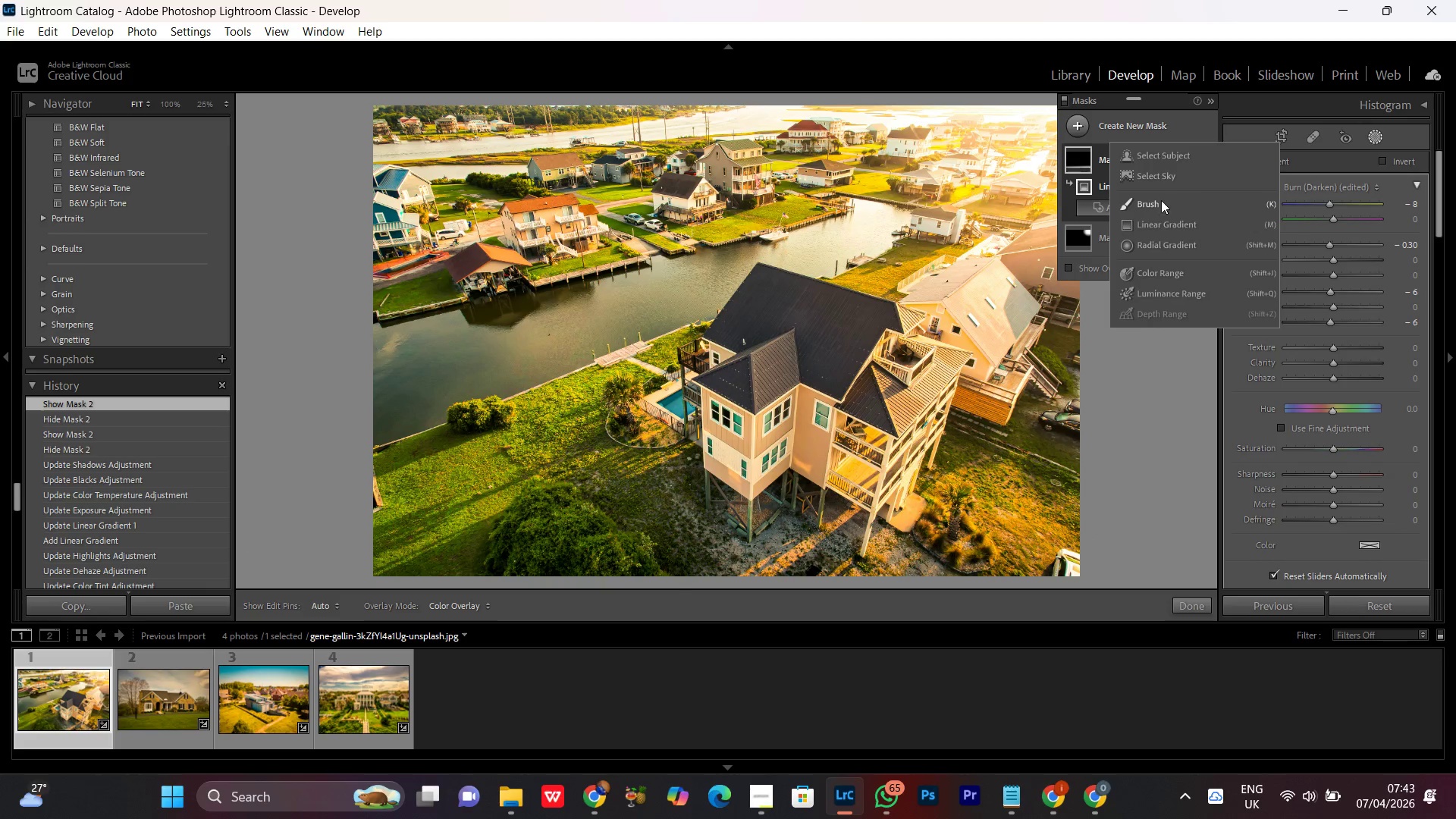 
left_click([1149, 207])
 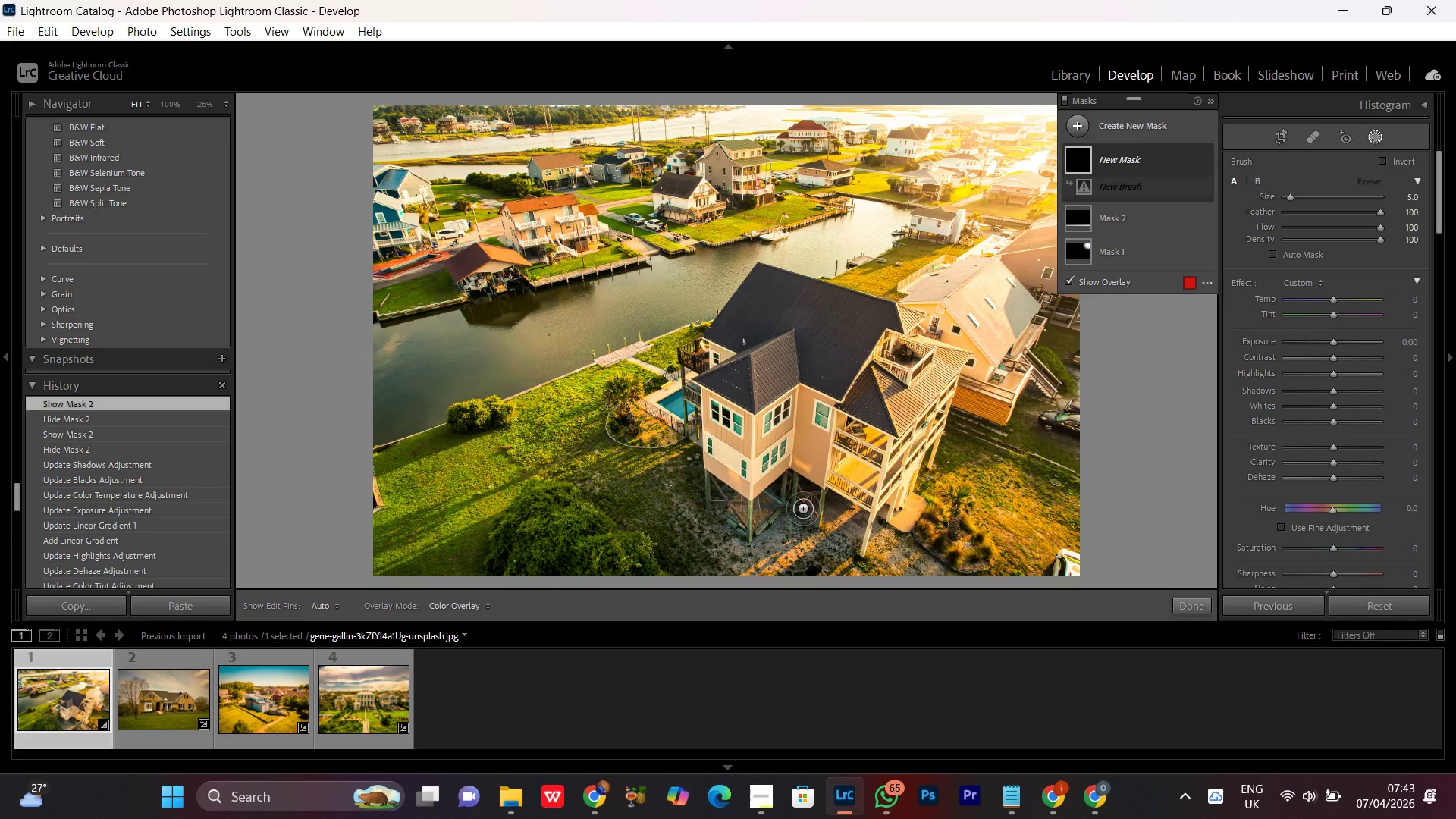 
key(Control+Equal)
 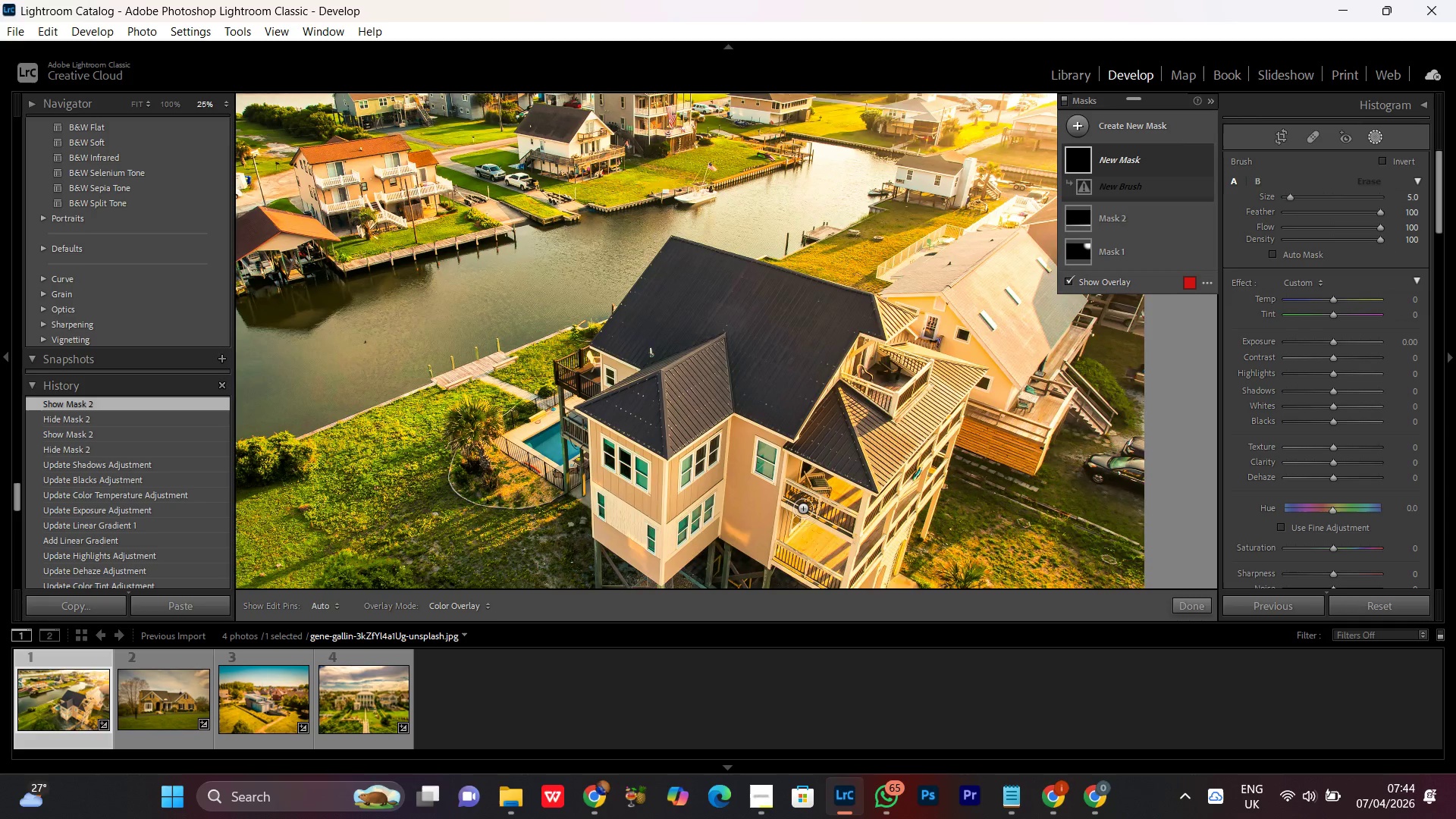 
hold_key(key=Equal, duration=0.47)
 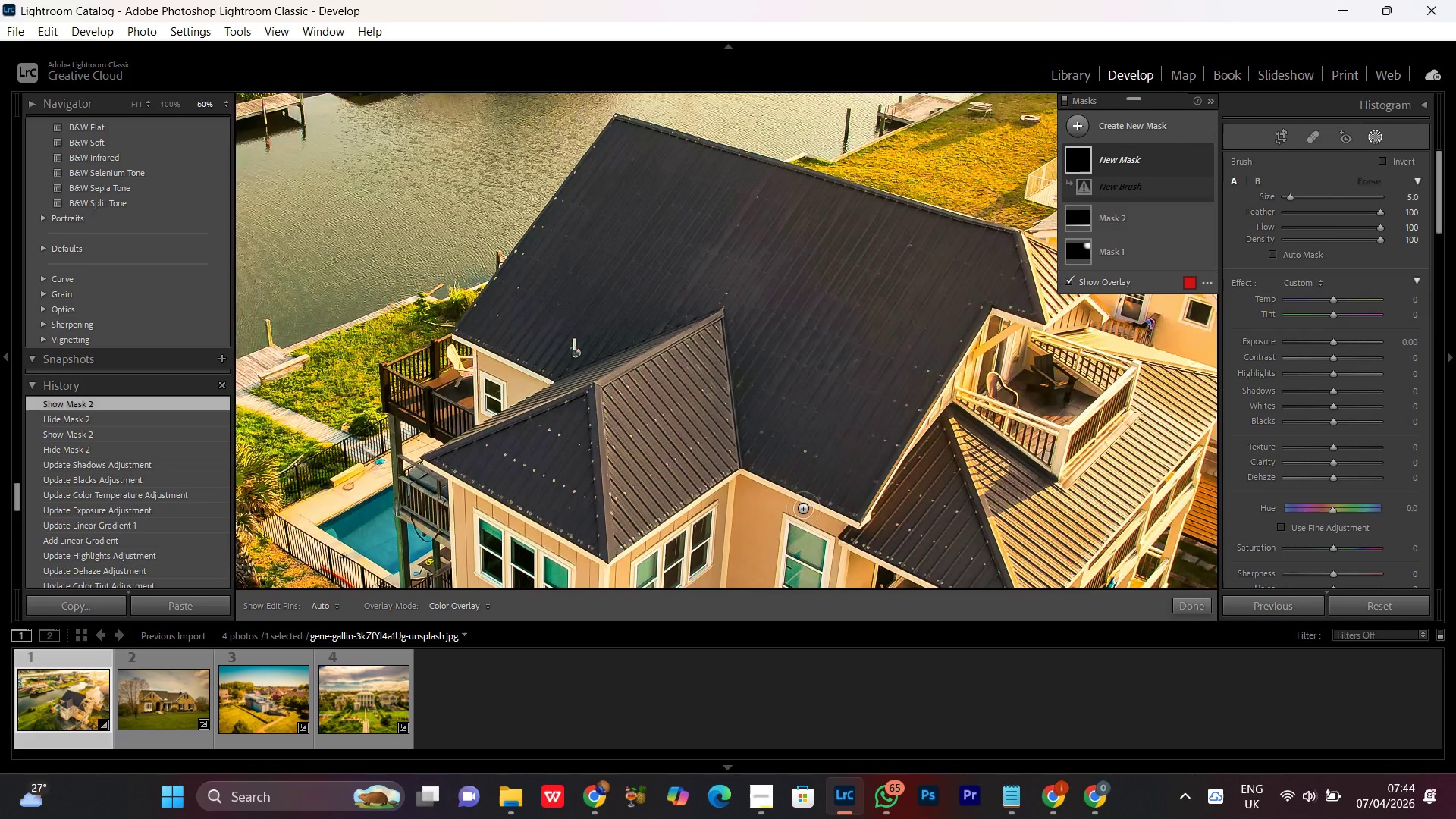 
key(Control+Equal)
 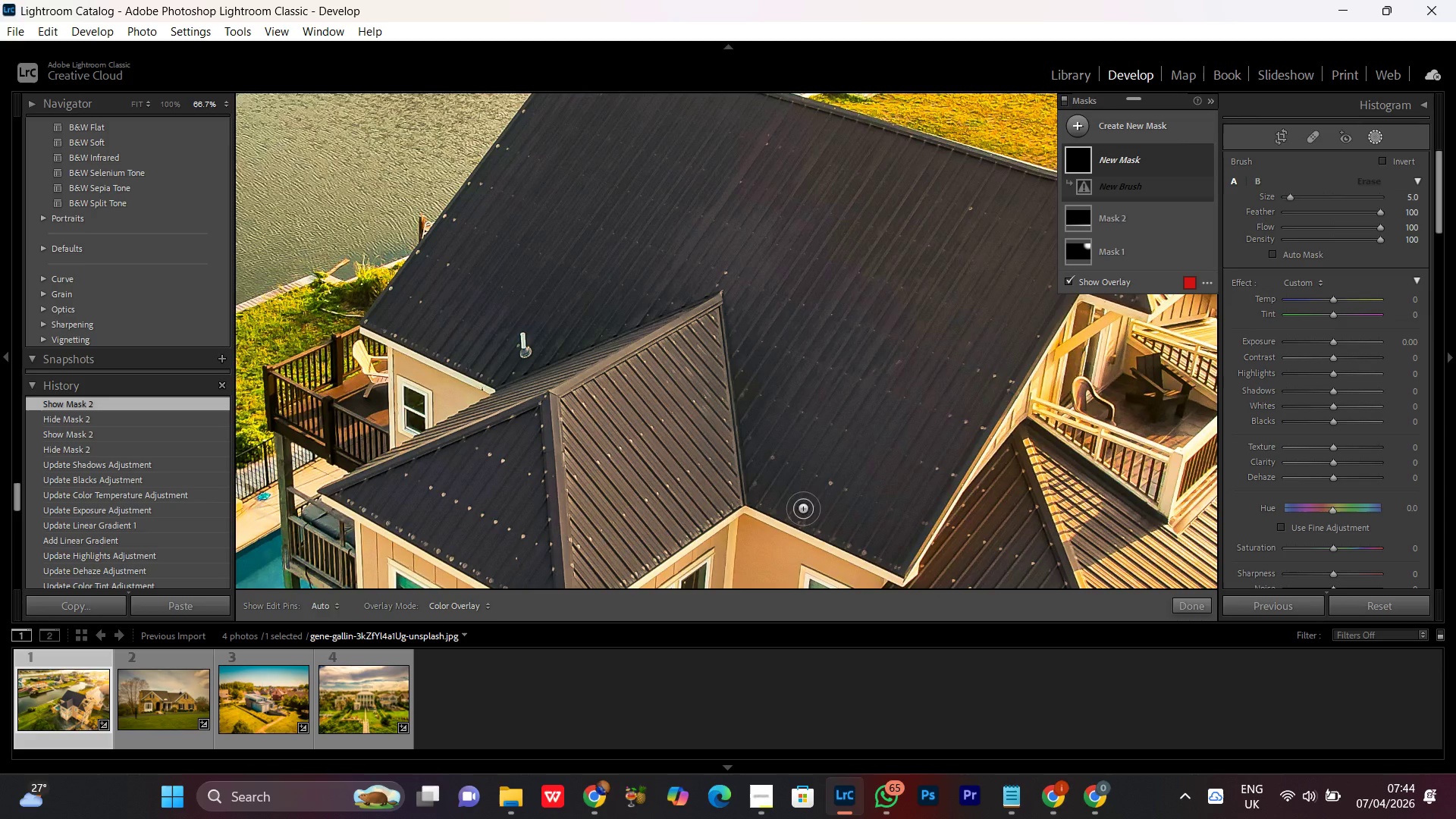 
hold_key(key=Space, duration=1.06)
 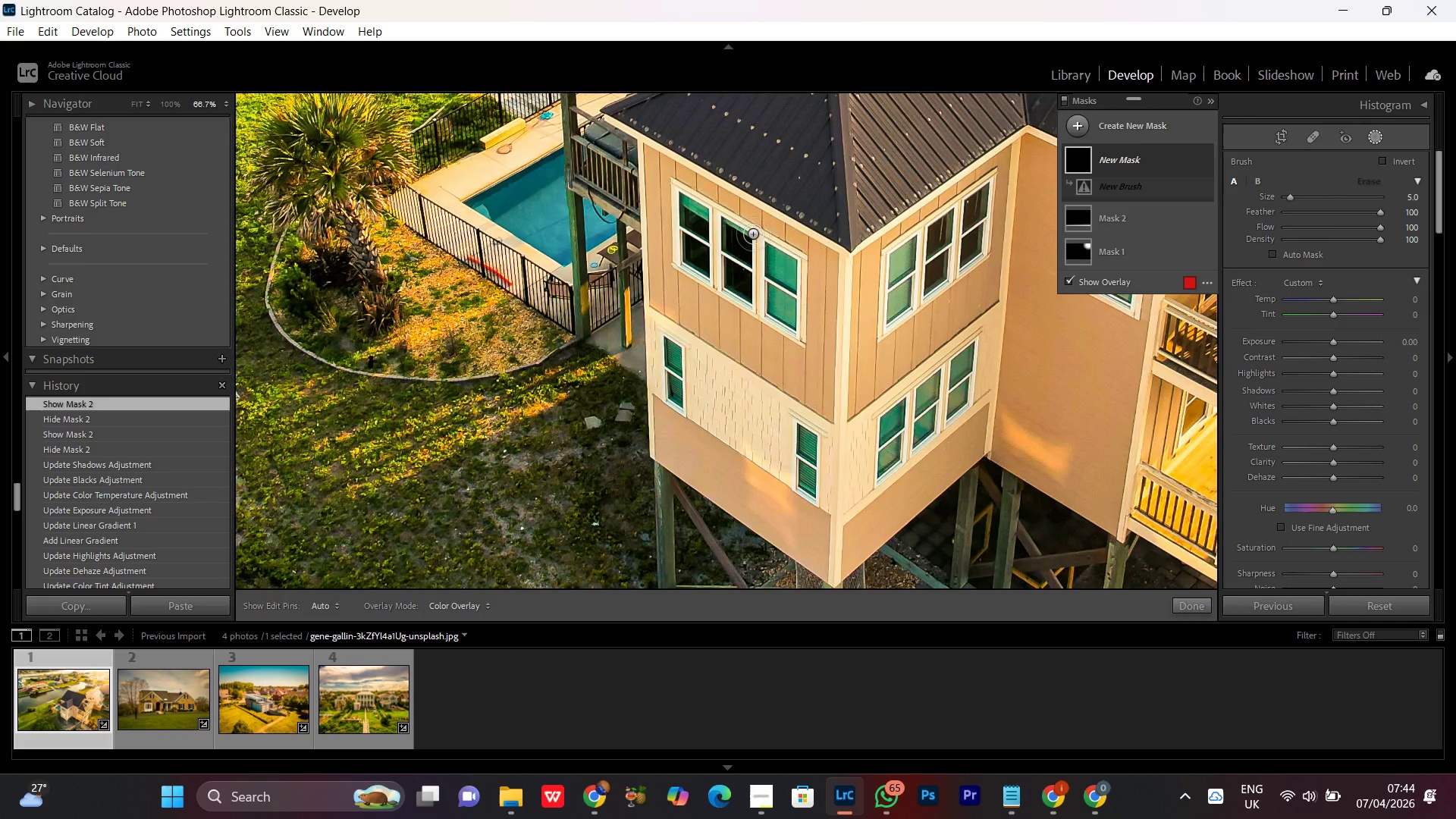 
left_click_drag(start_coordinate=[662, 510], to_coordinate=[856, 212])
 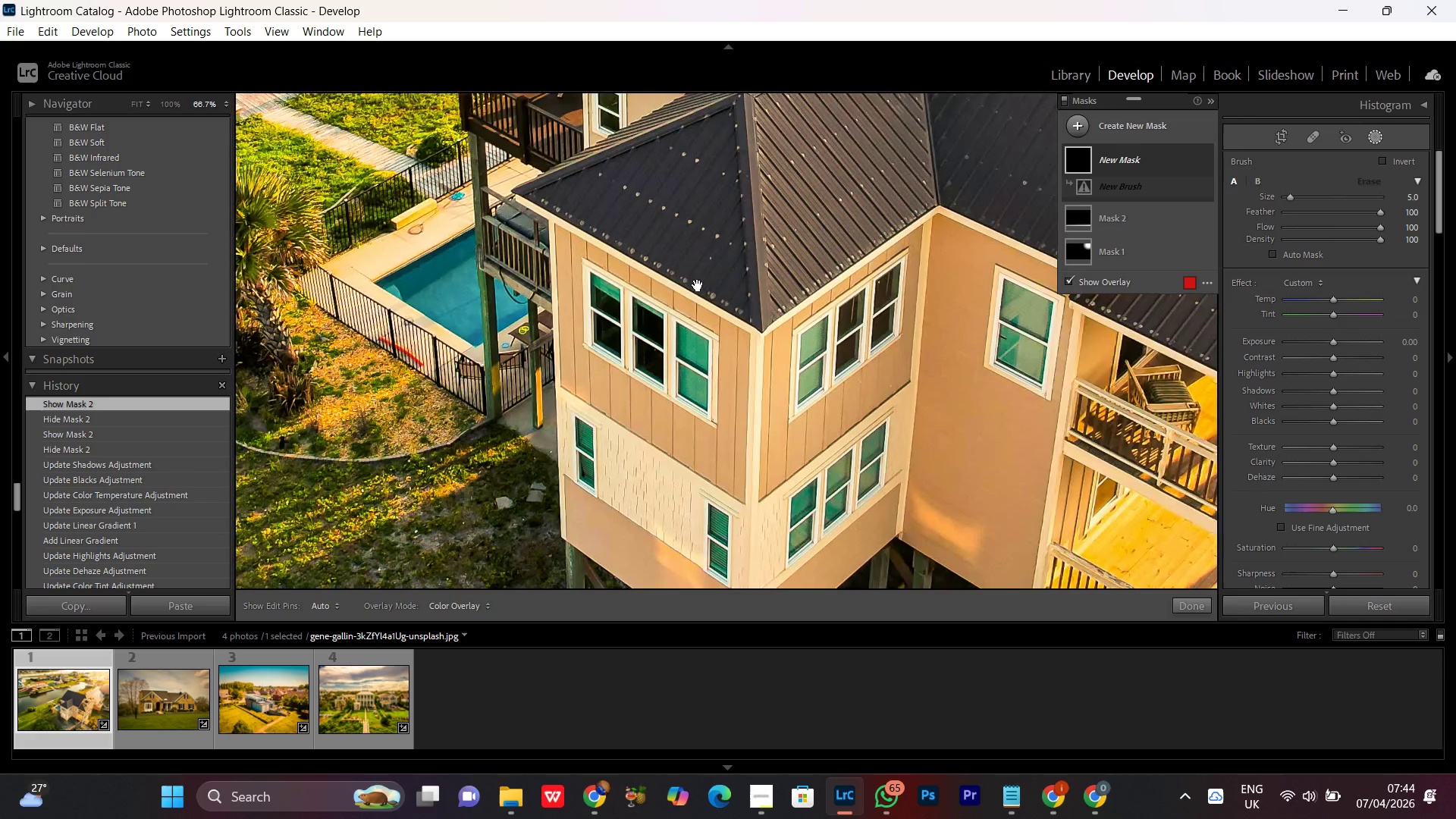 
left_click_drag(start_coordinate=[664, 315], to_coordinate=[753, 234])
 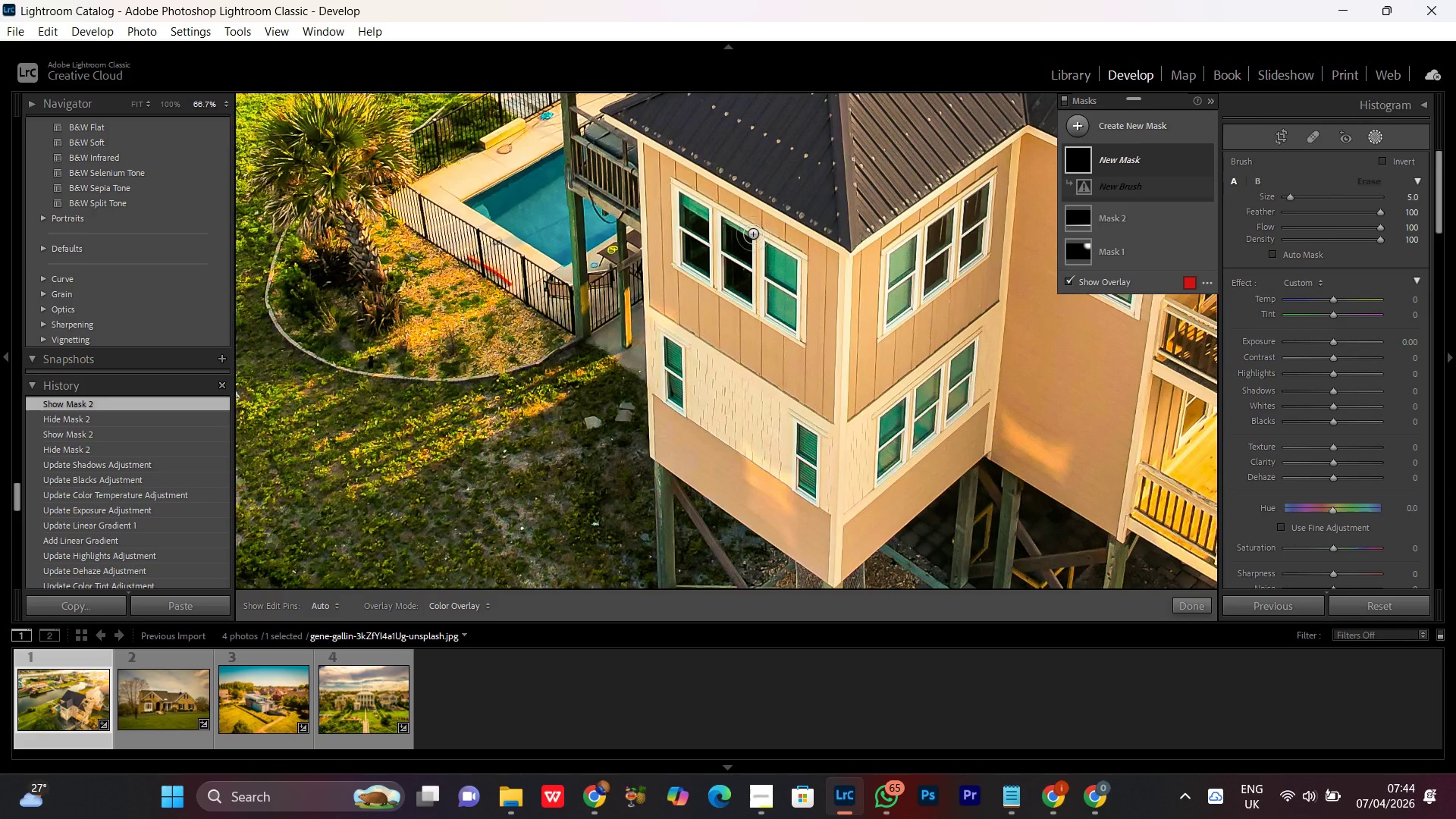 
key(Control+Equal)
 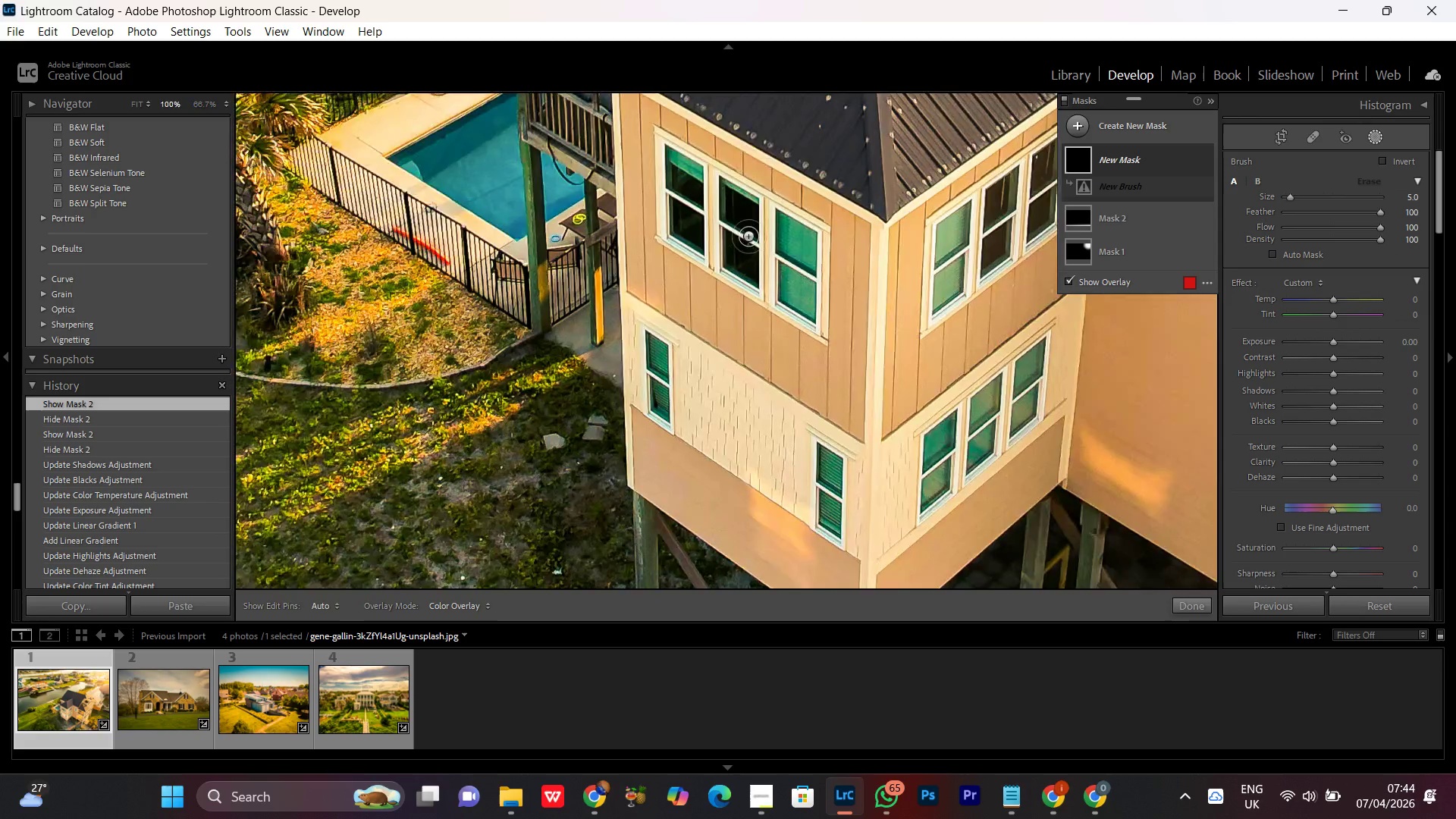 
key(Control+Equal)
 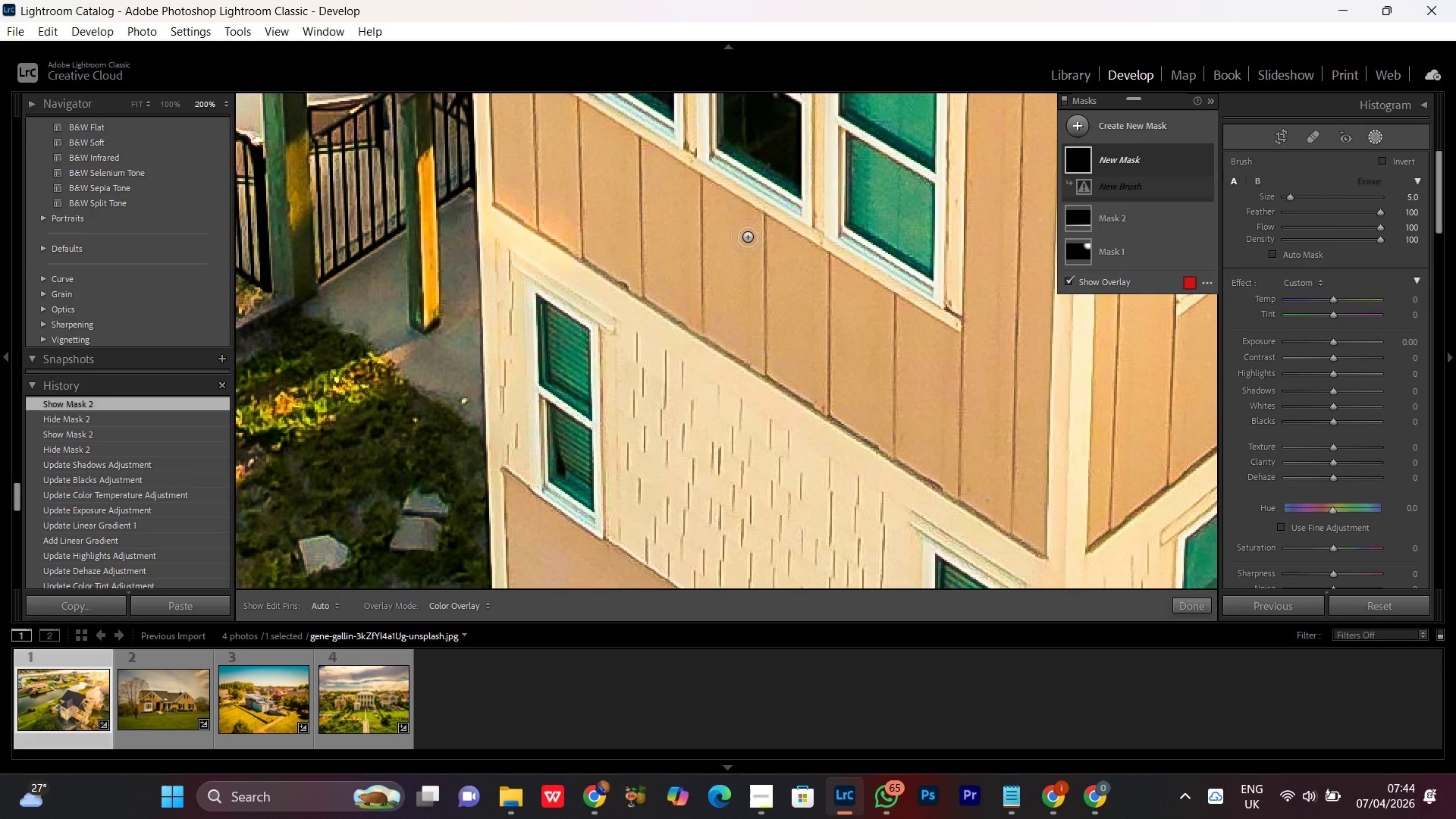 
hold_key(key=Space, duration=1.3)
 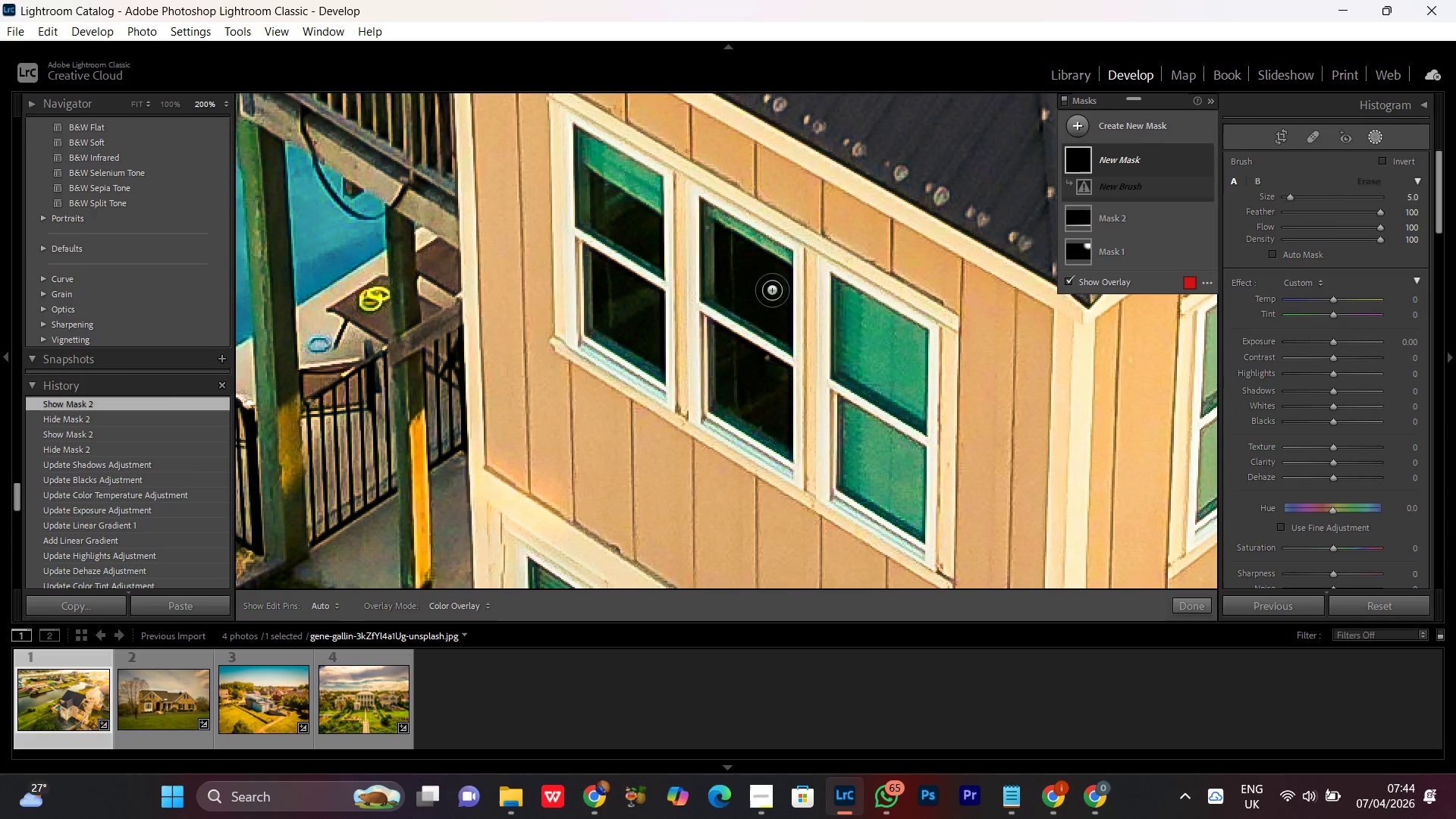 
left_click_drag(start_coordinate=[753, 228], to_coordinate=[745, 491])
 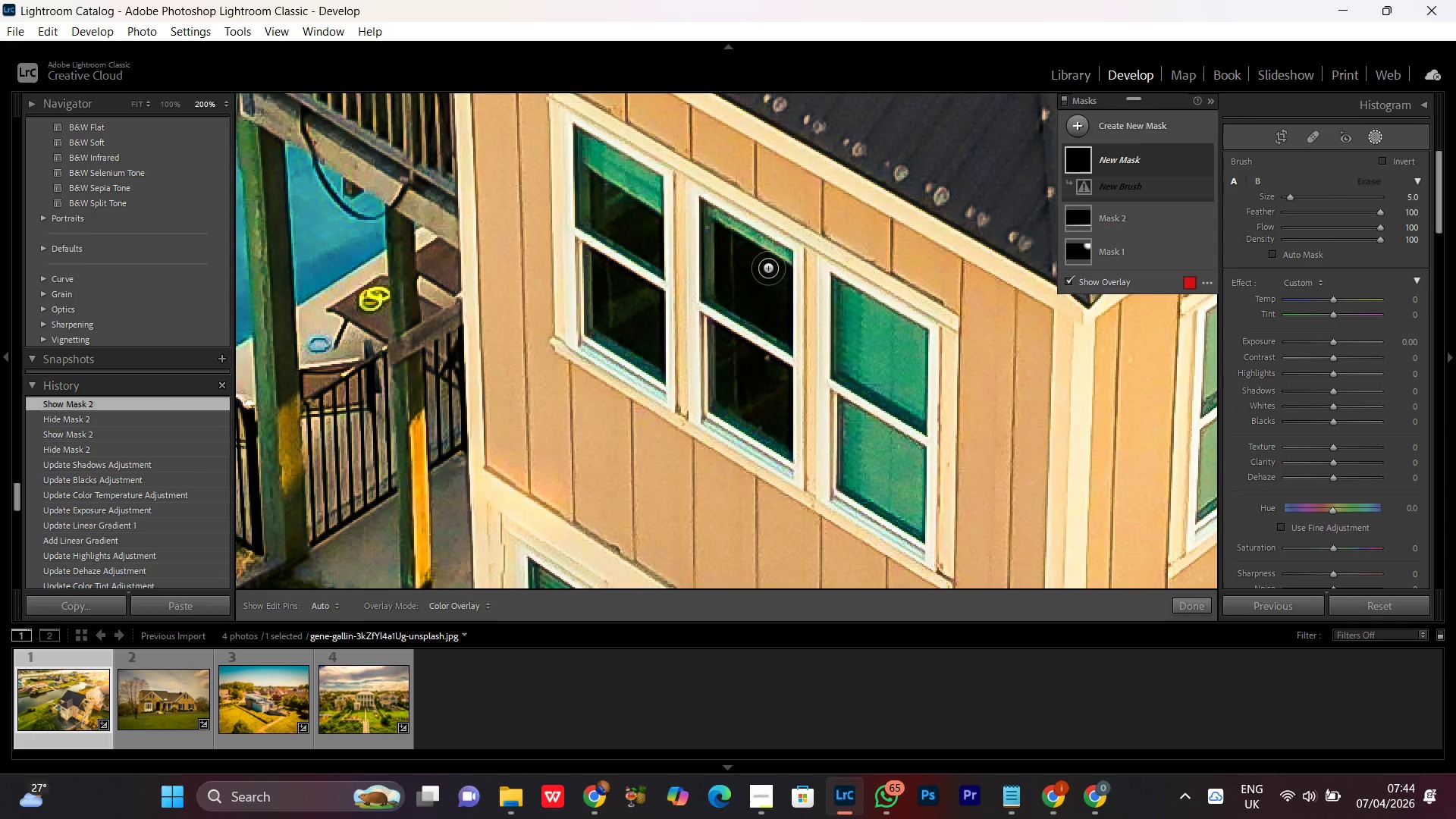 
left_click_drag(start_coordinate=[777, 274], to_coordinate=[722, 388])
 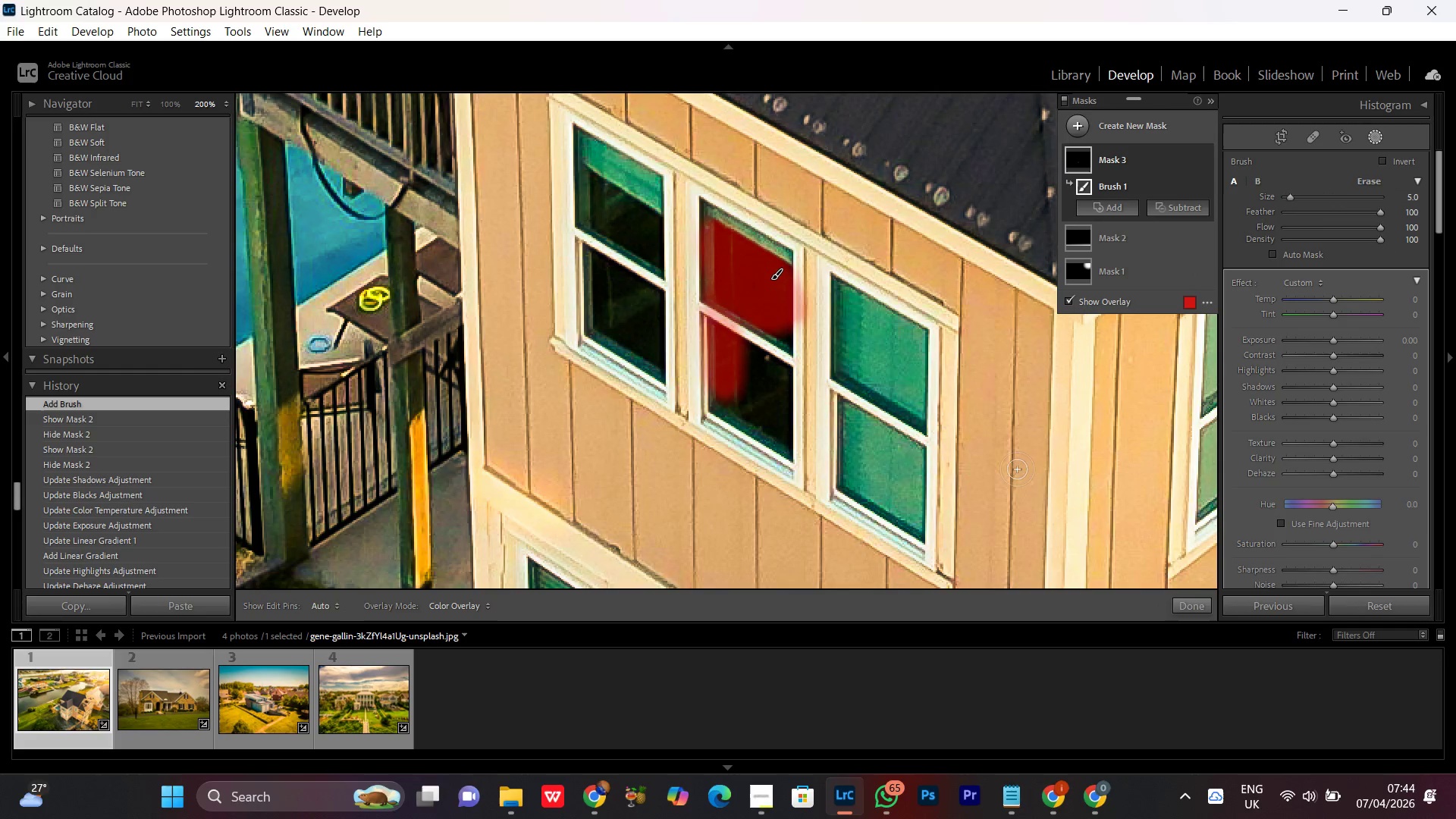 
wait(6.36)
 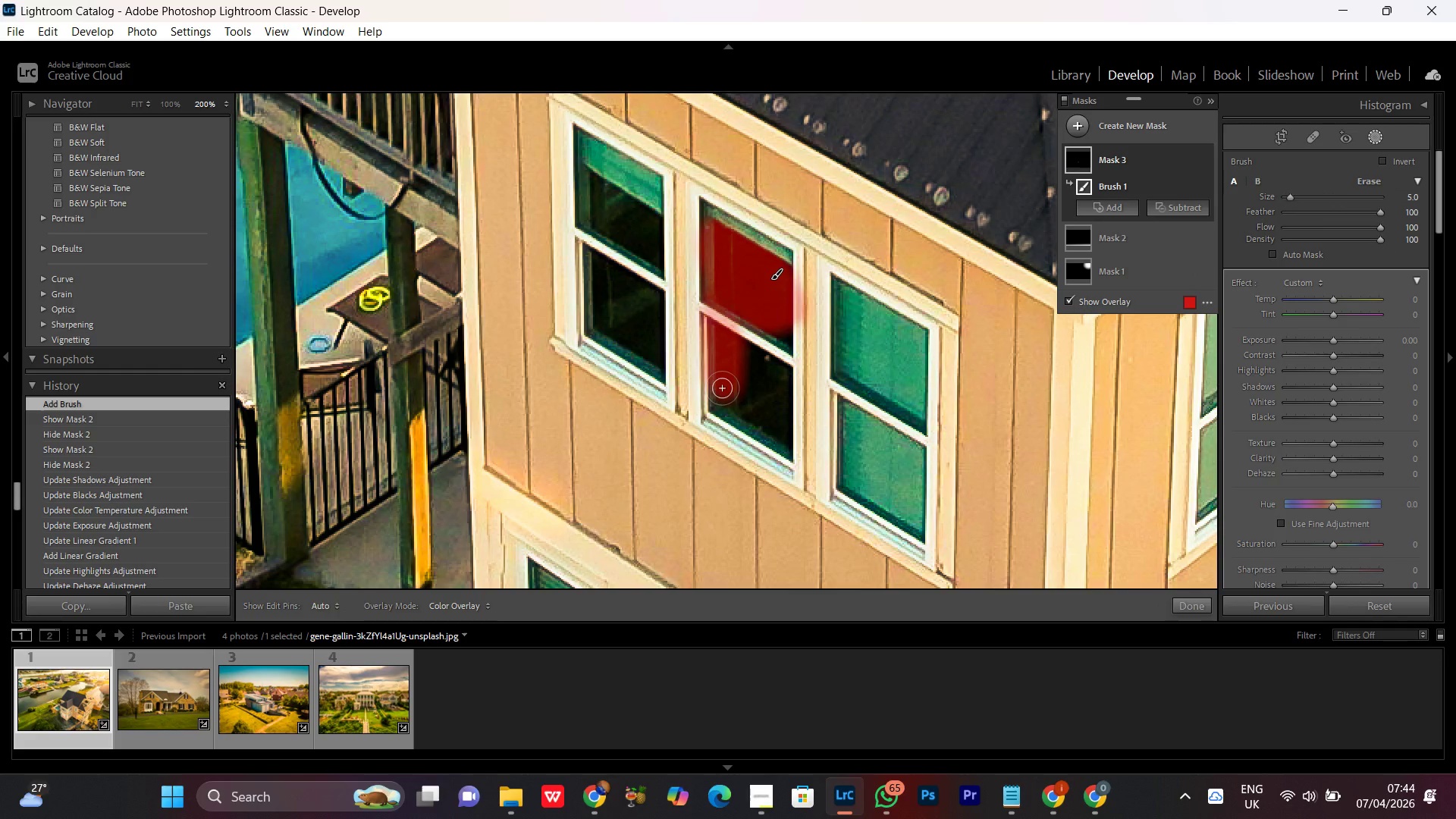 
left_click([758, 797])